 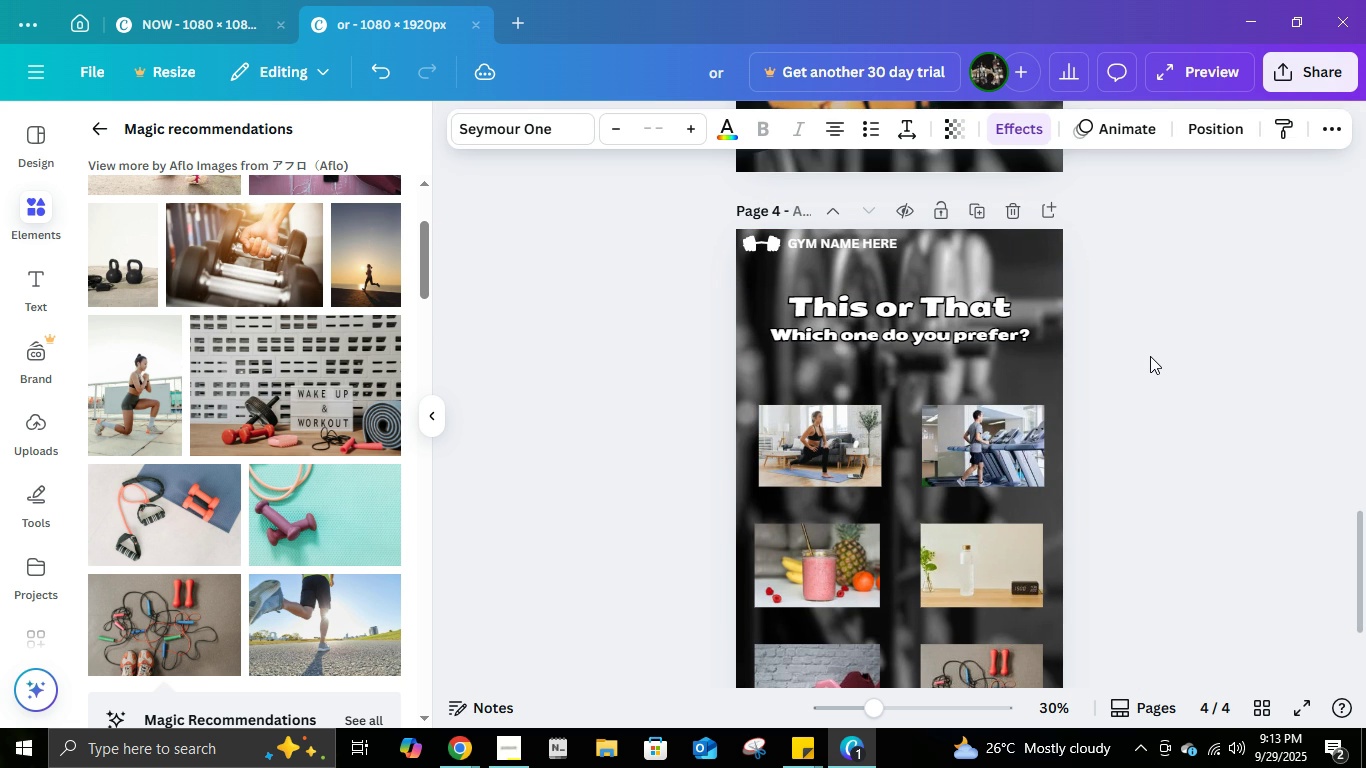 
key(ArrowDown)
 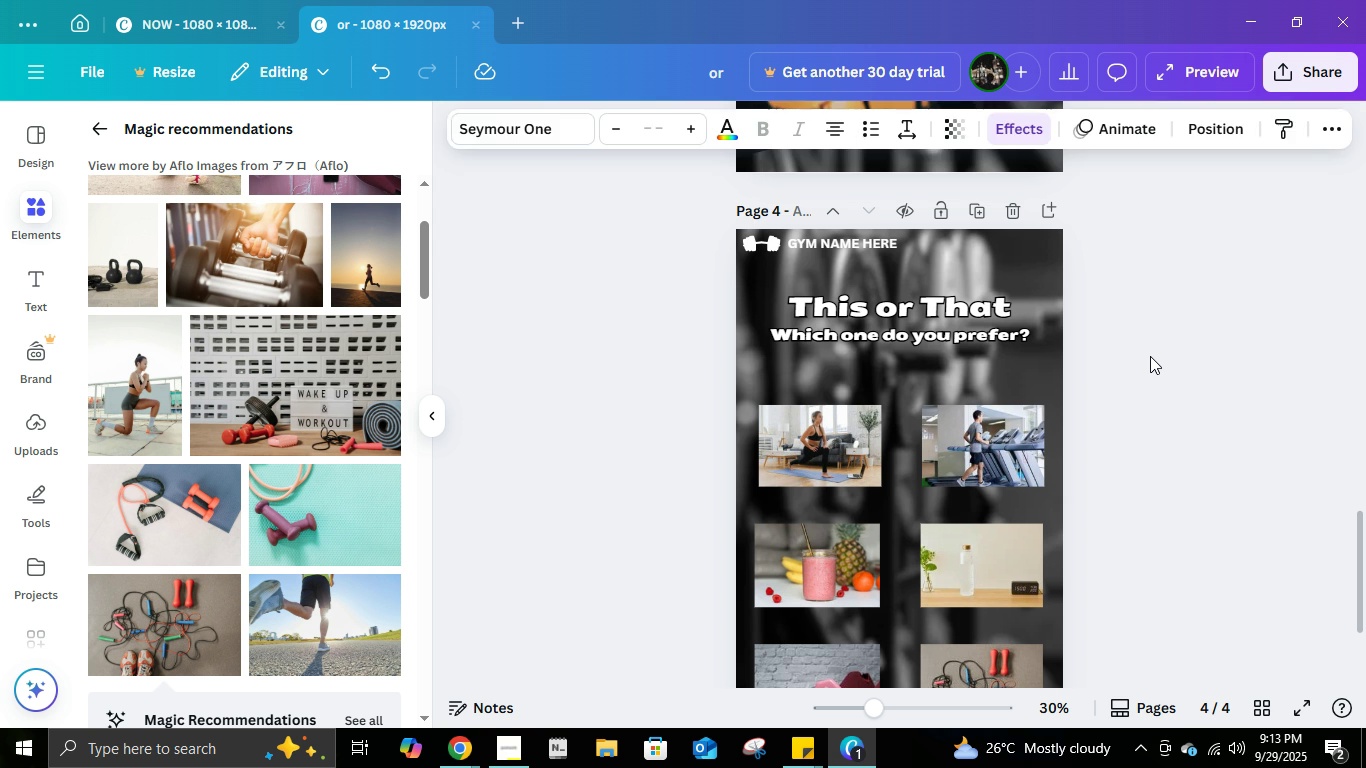 
left_click([1150, 356])
 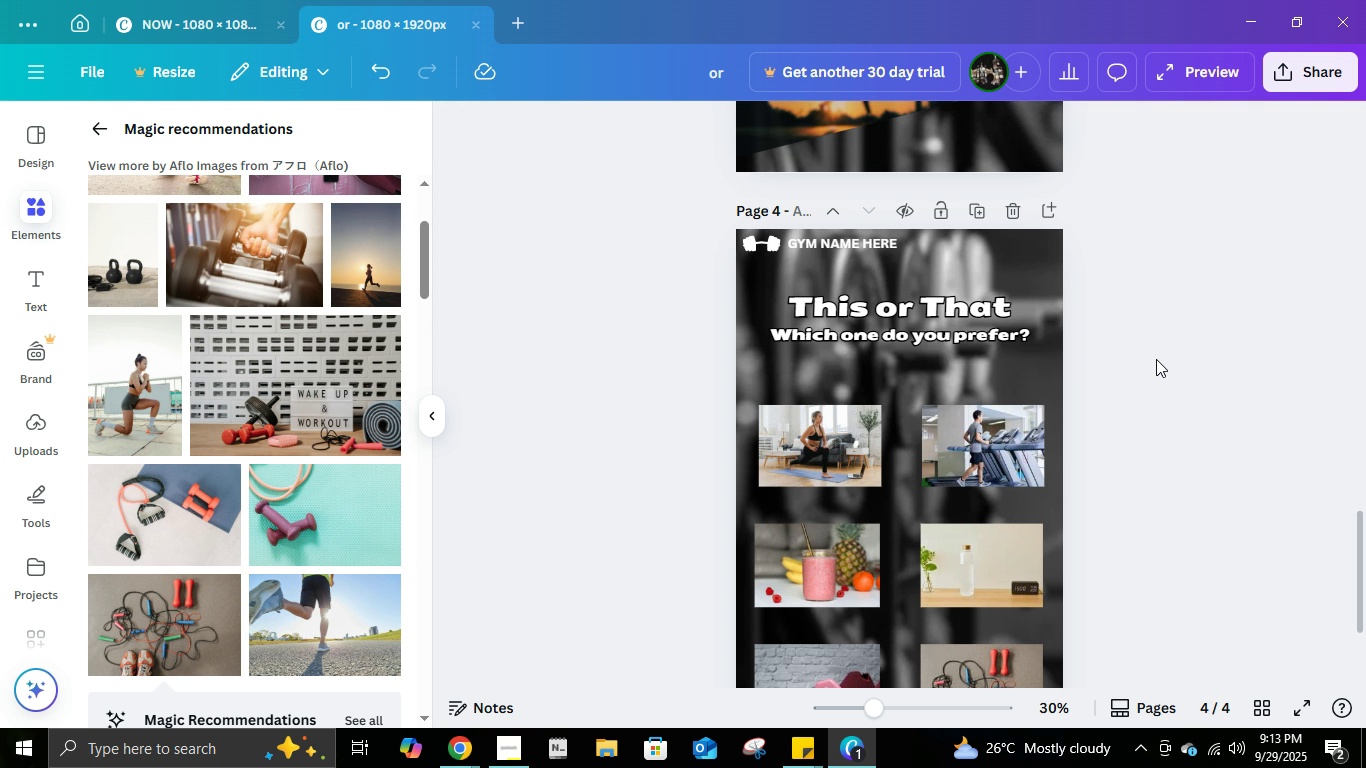 
wait(6.05)
 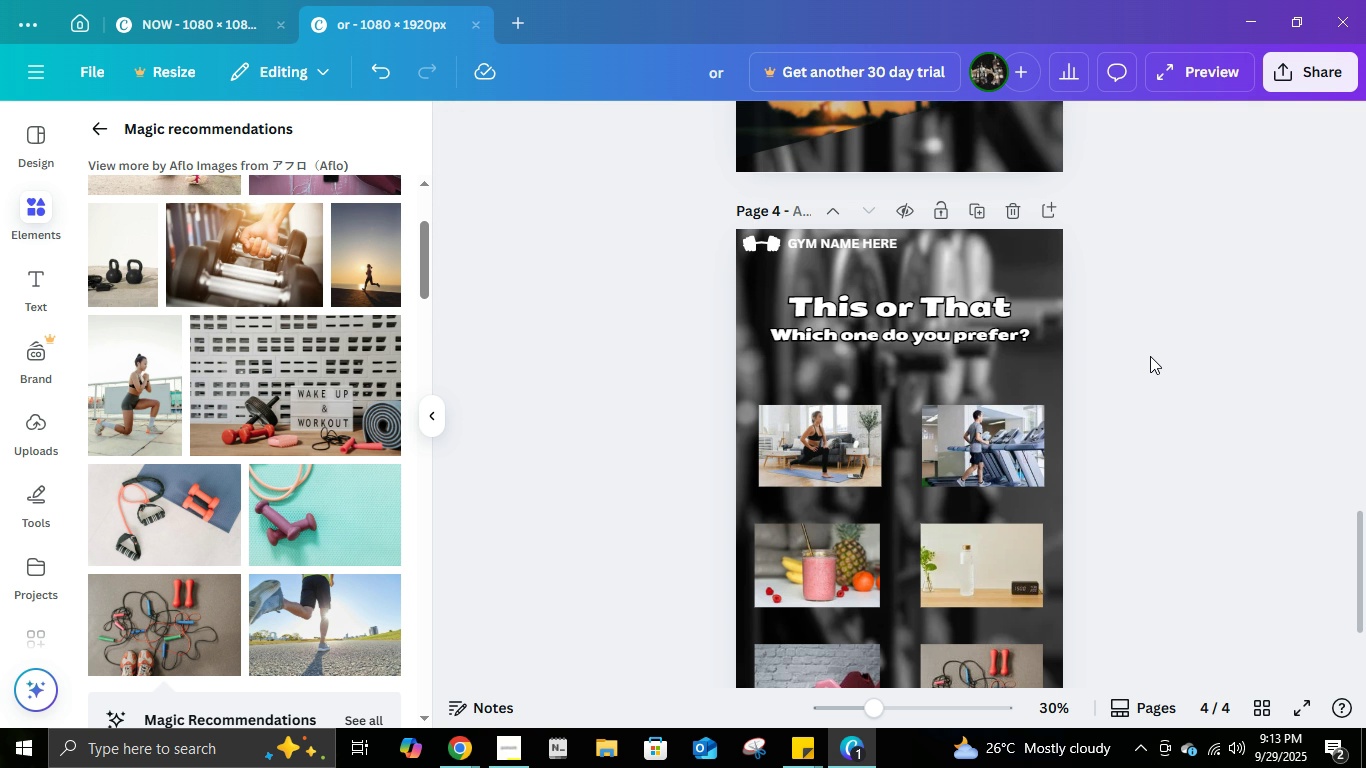 
scroll: coordinate [1119, 428], scroll_direction: down, amount: 2.0
 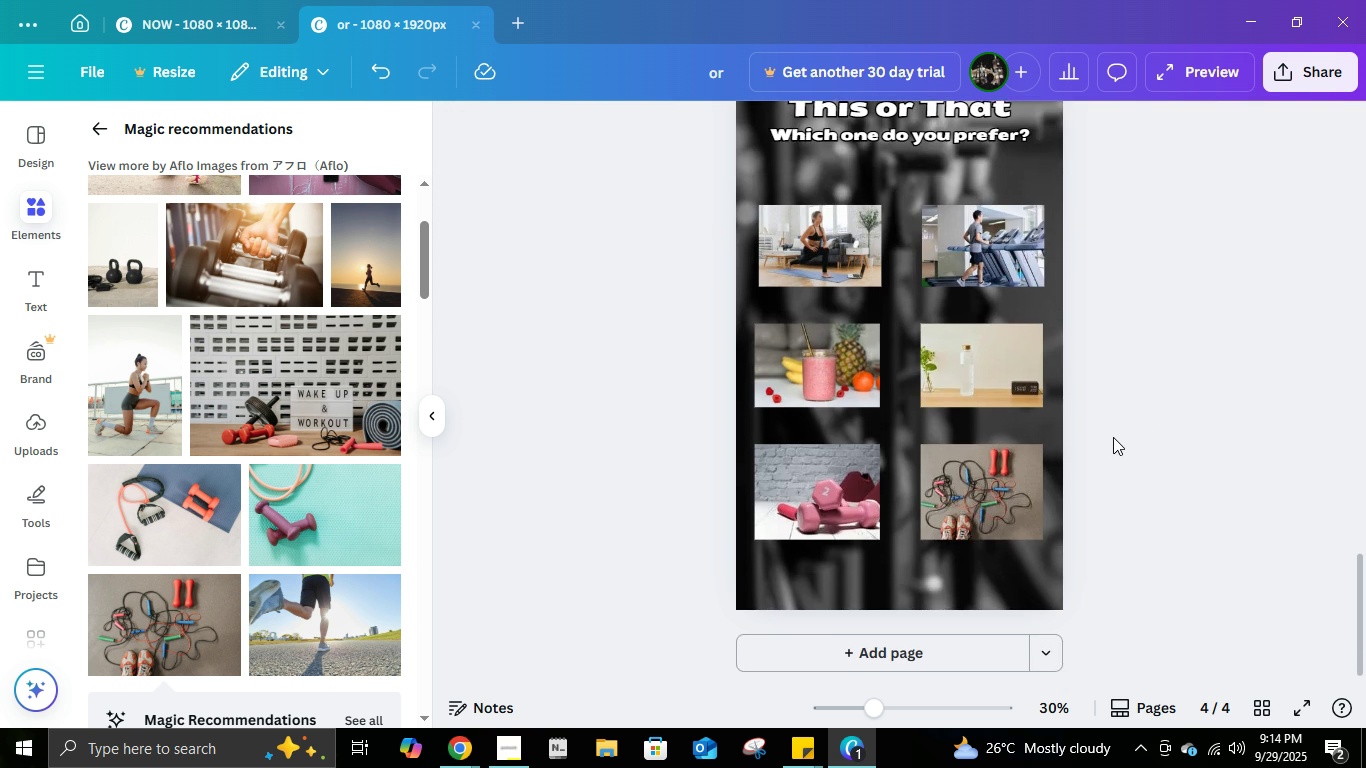 
scroll: coordinate [1103, 407], scroll_direction: up, amount: 16.0
 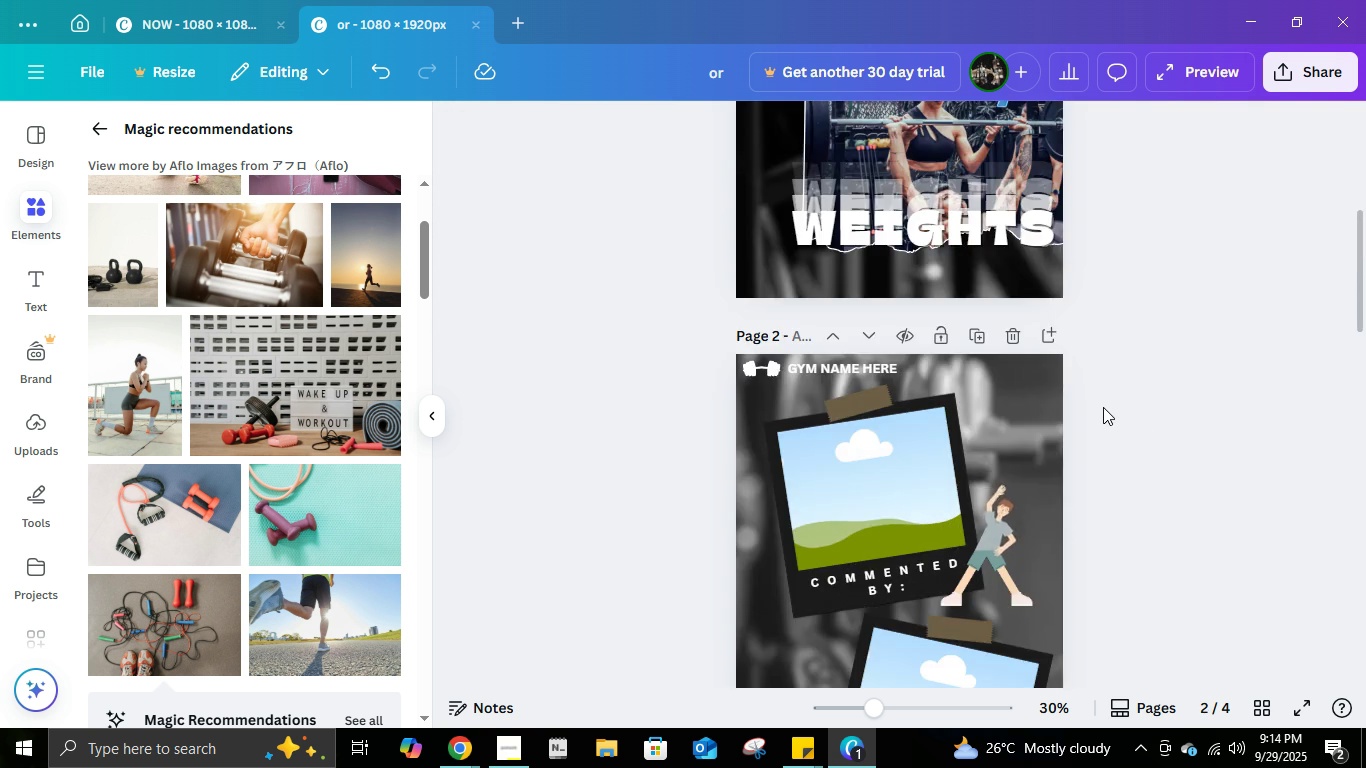 
scroll: coordinate [1103, 407], scroll_direction: down, amount: 10.0
 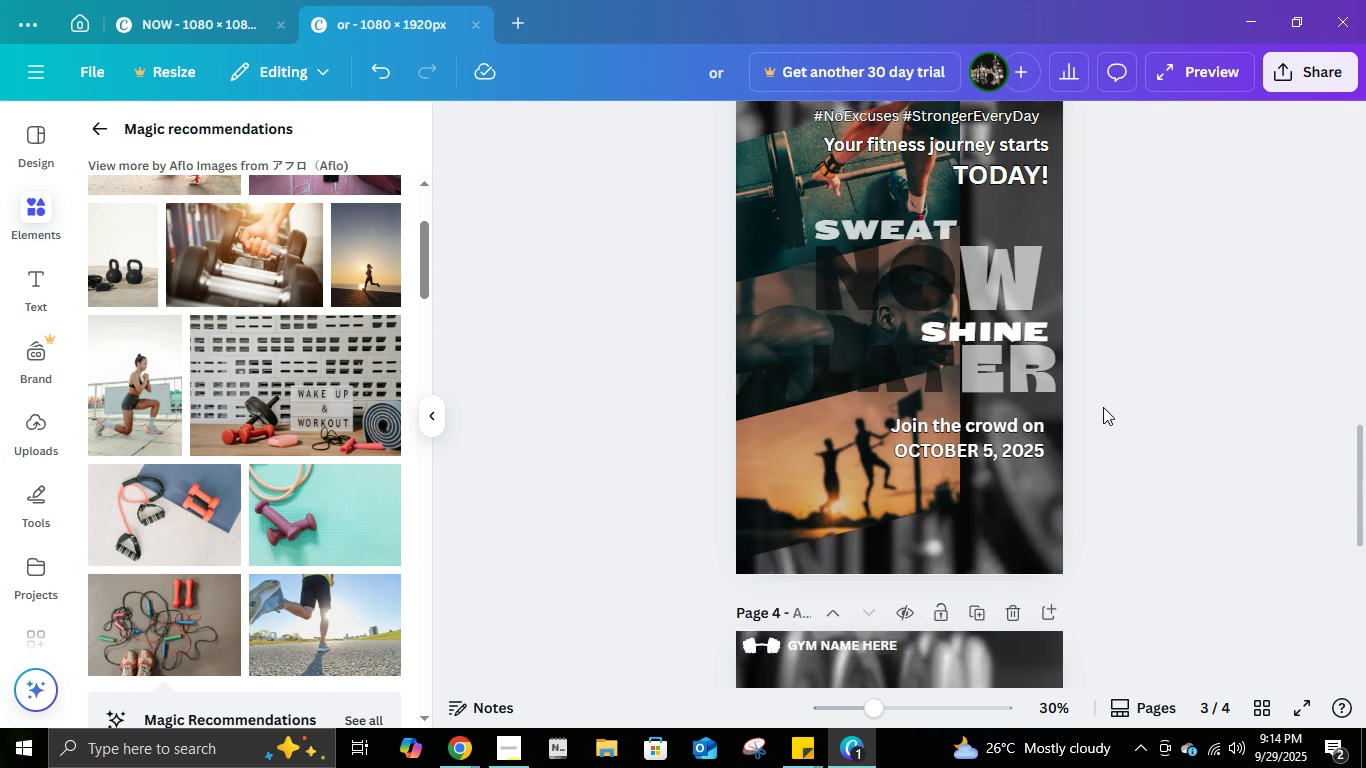 
scroll: coordinate [1103, 407], scroll_direction: up, amount: 3.0
 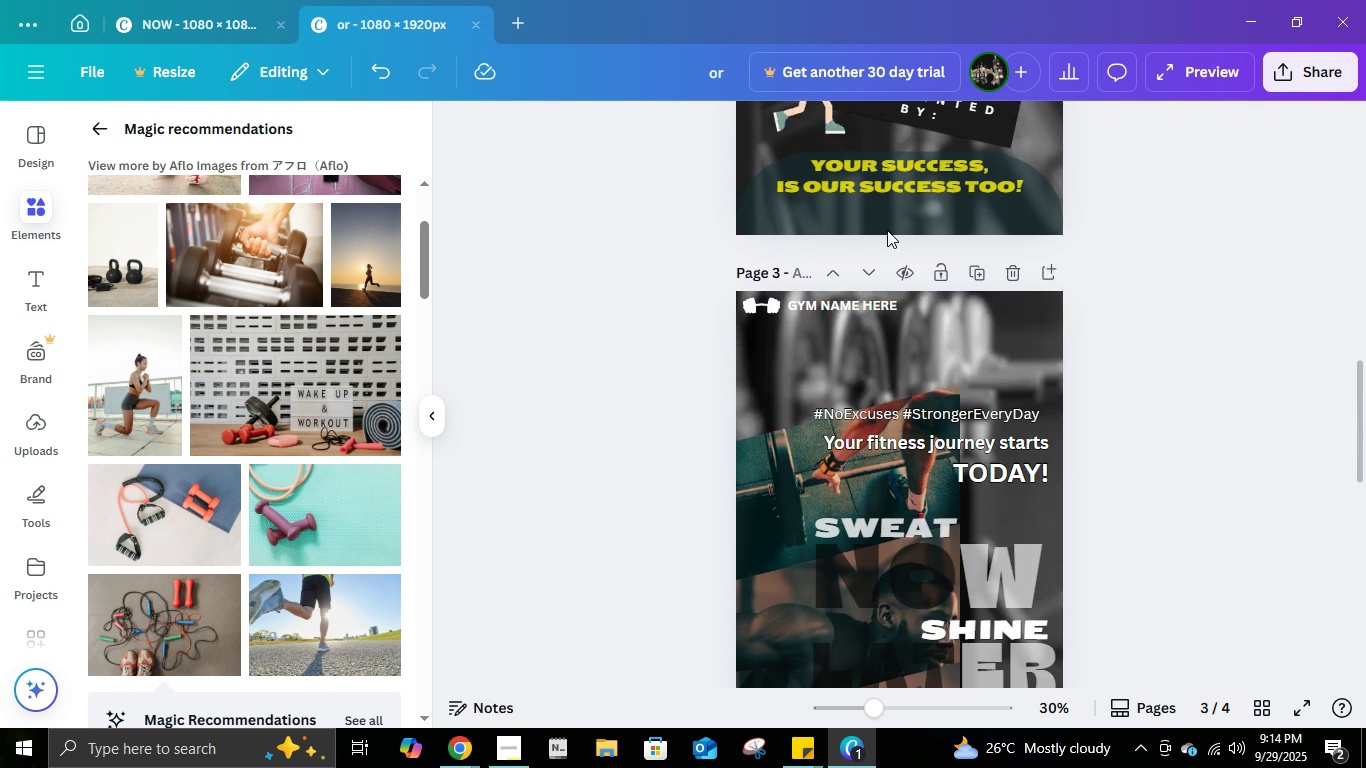 
left_click([887, 230])
 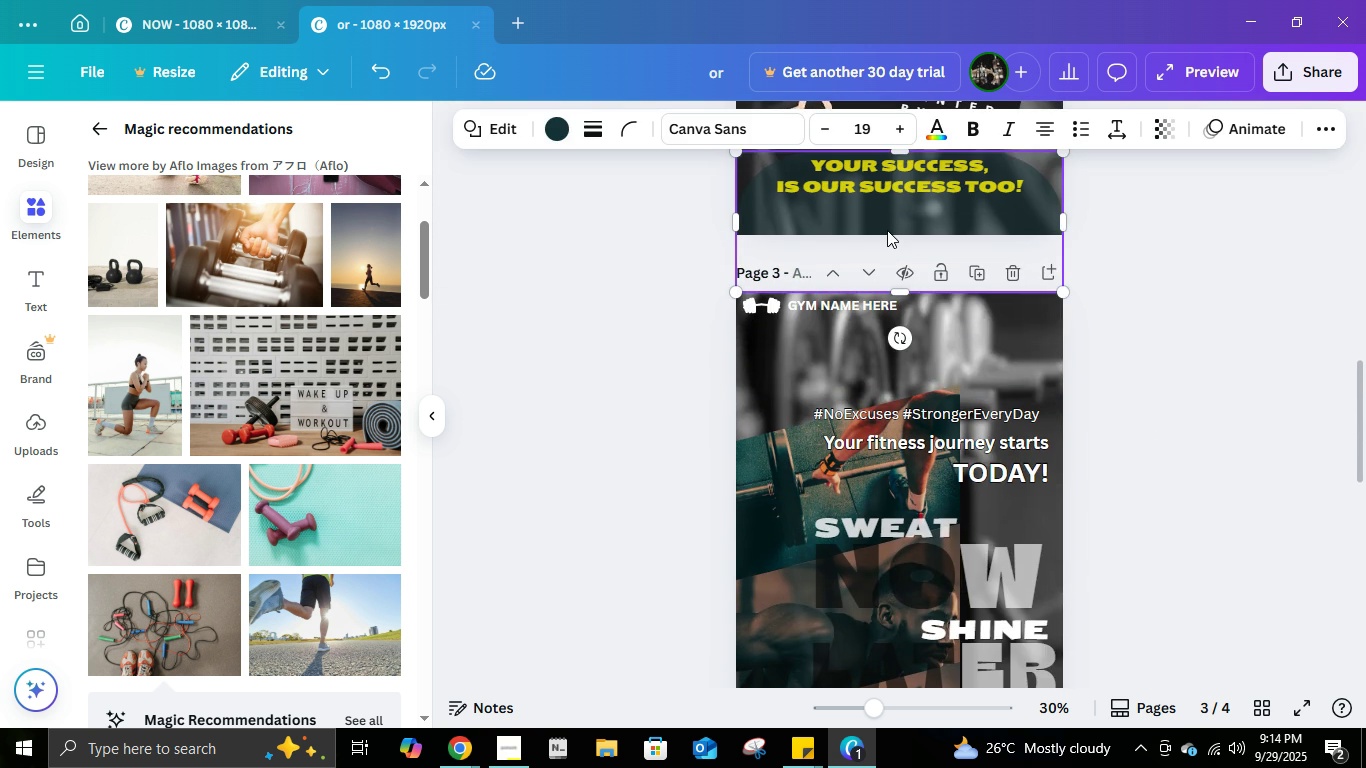 
key(Control+ControlLeft)
 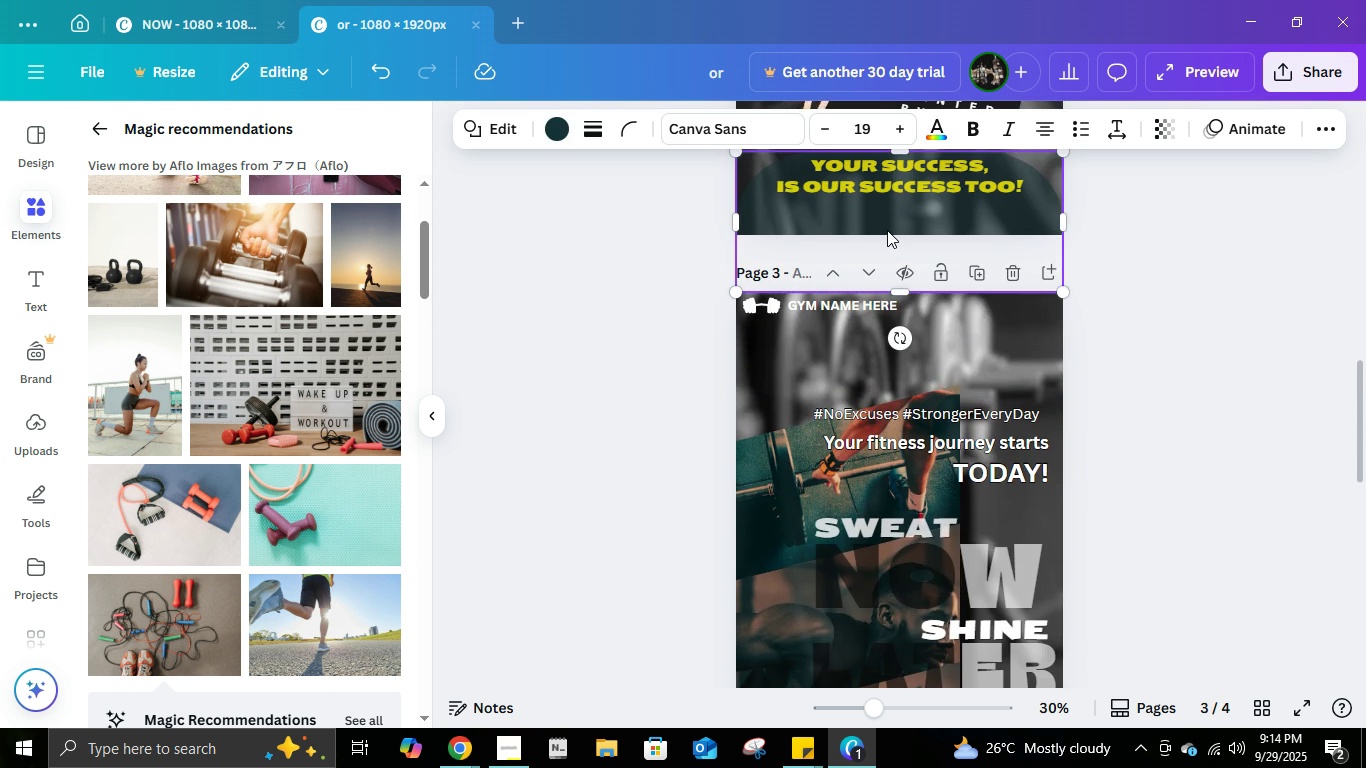 
key(Control+C)
 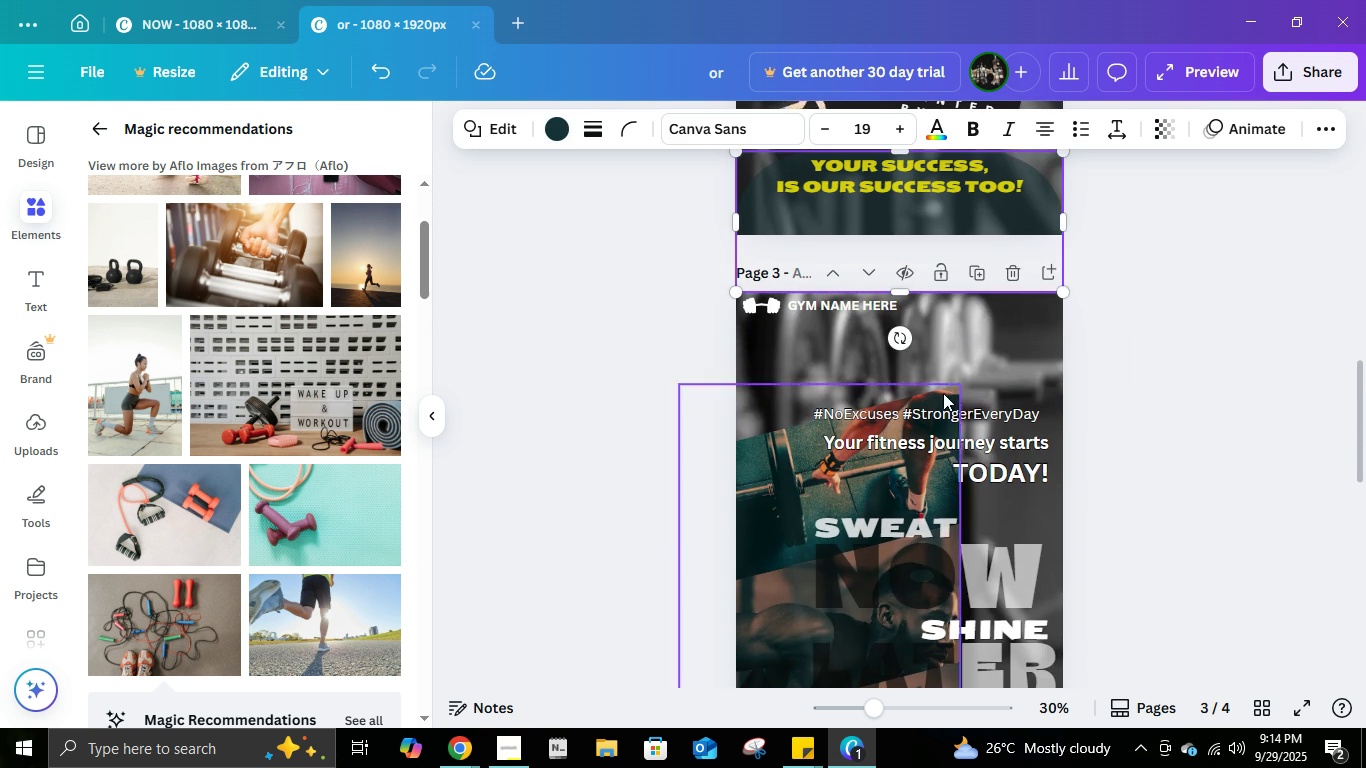 
scroll: coordinate [943, 394], scroll_direction: down, amount: 8.0